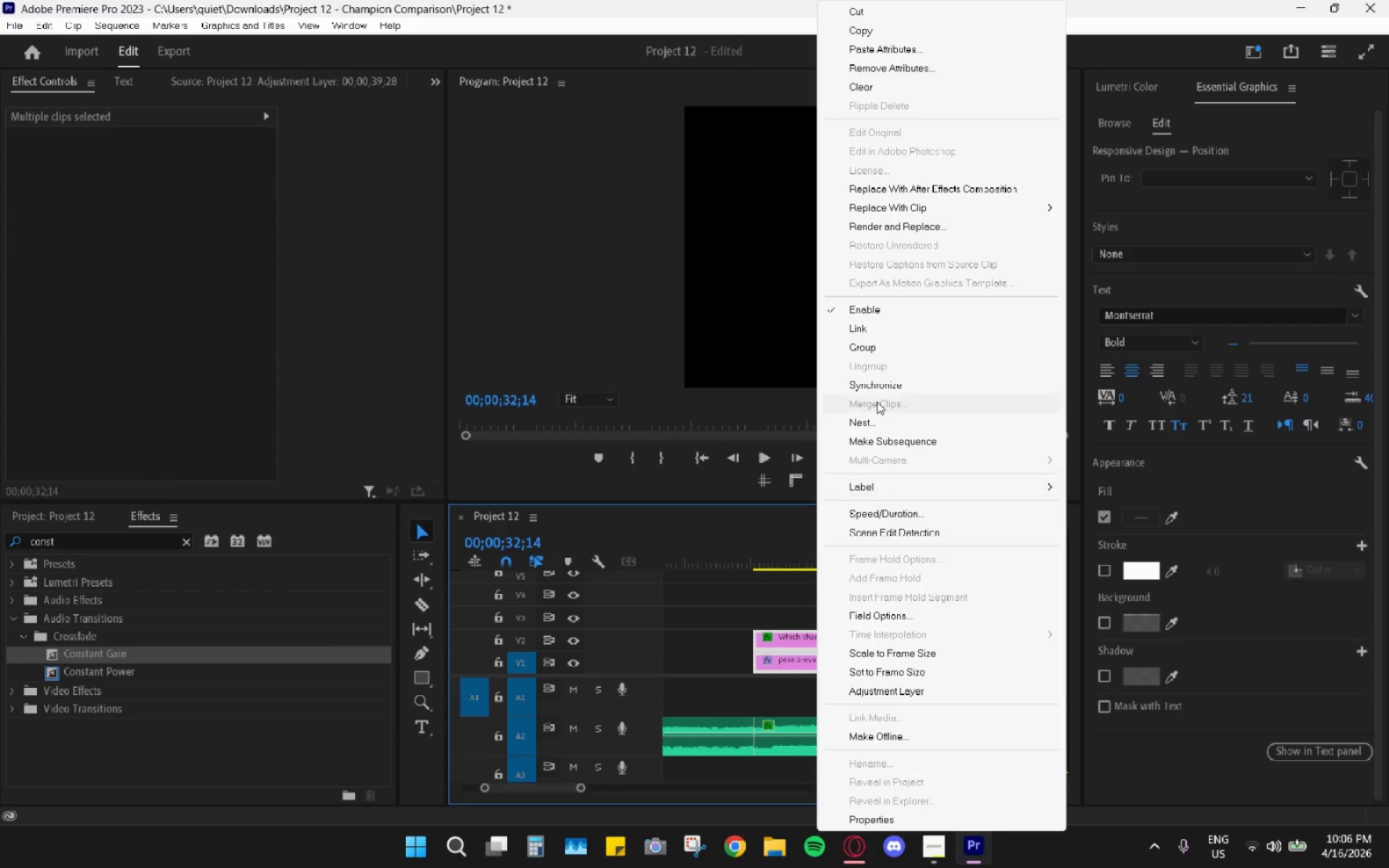 
left_click_drag(start_coordinate=[864, 418], to_coordinate=[864, 422])
 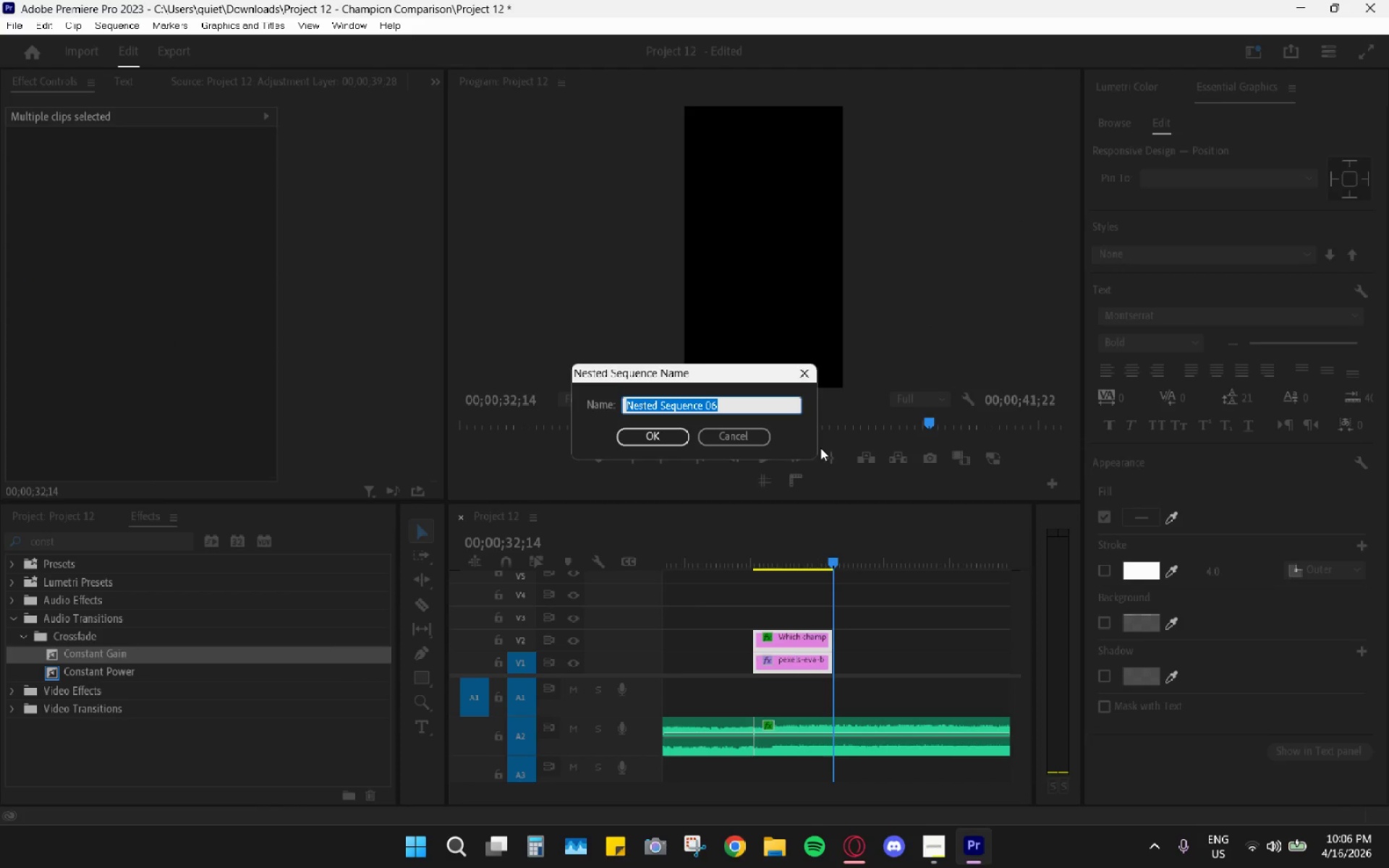 
type(Topic 3)
 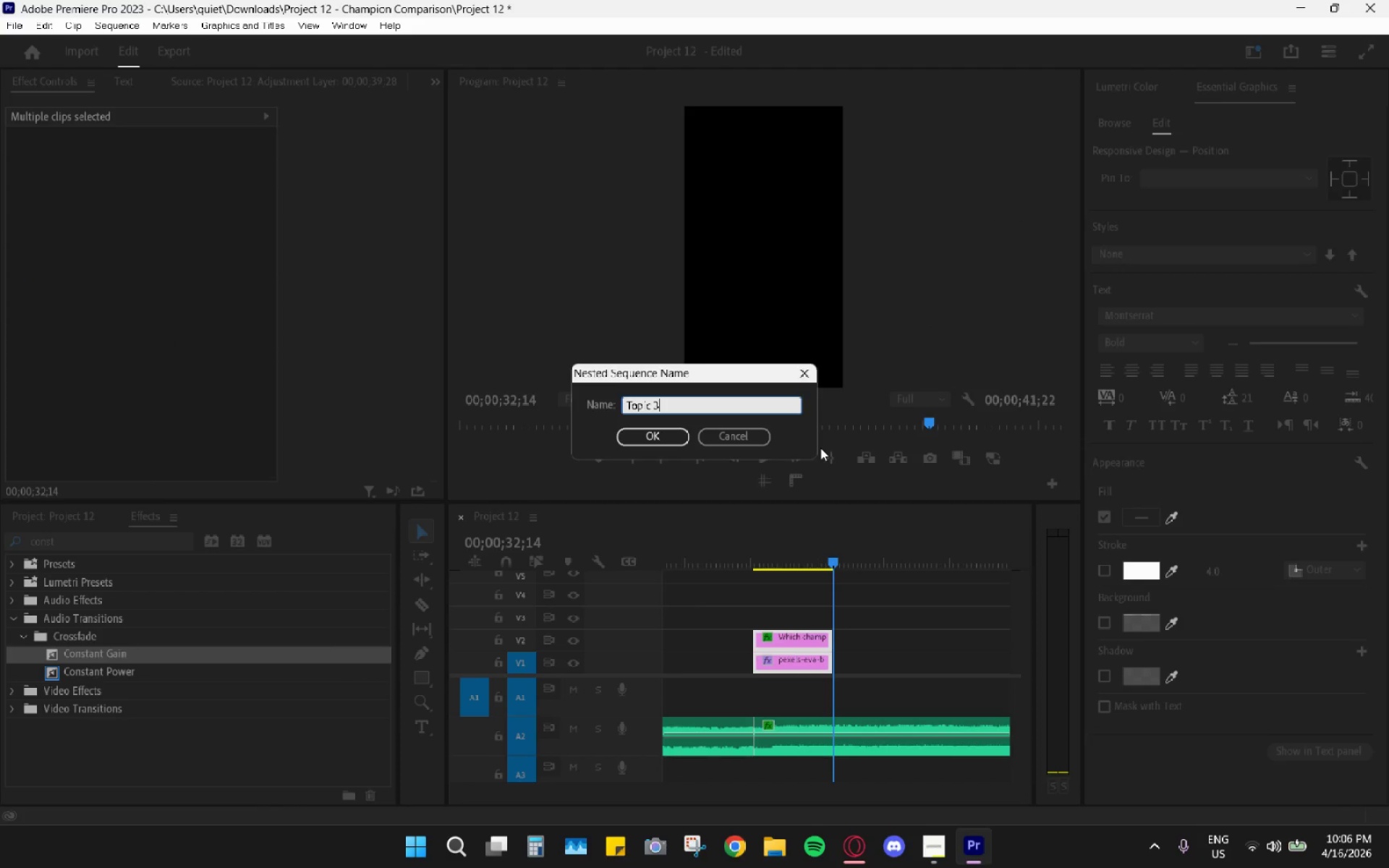 
key(Enter)
 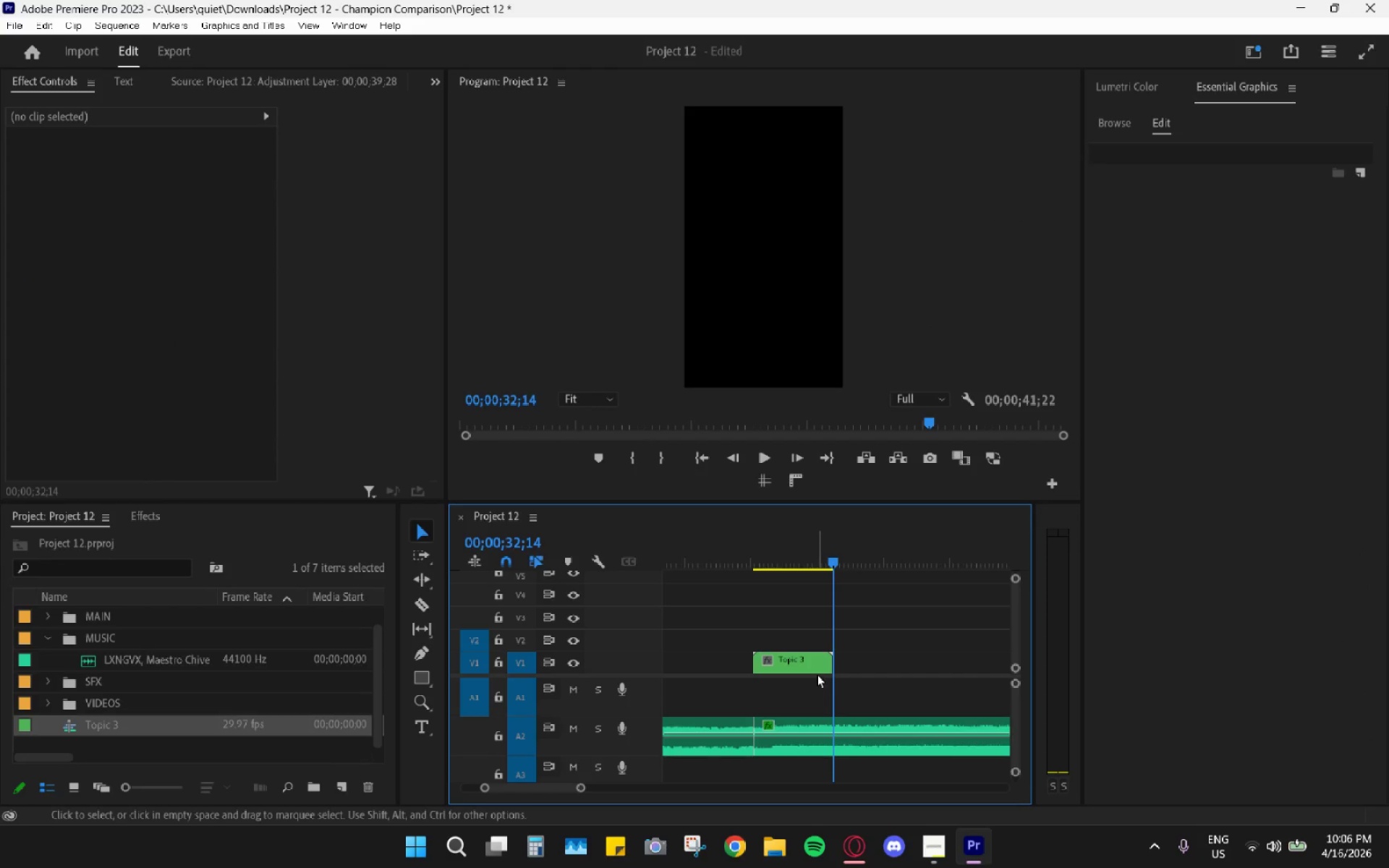 
double_click([827, 652])
 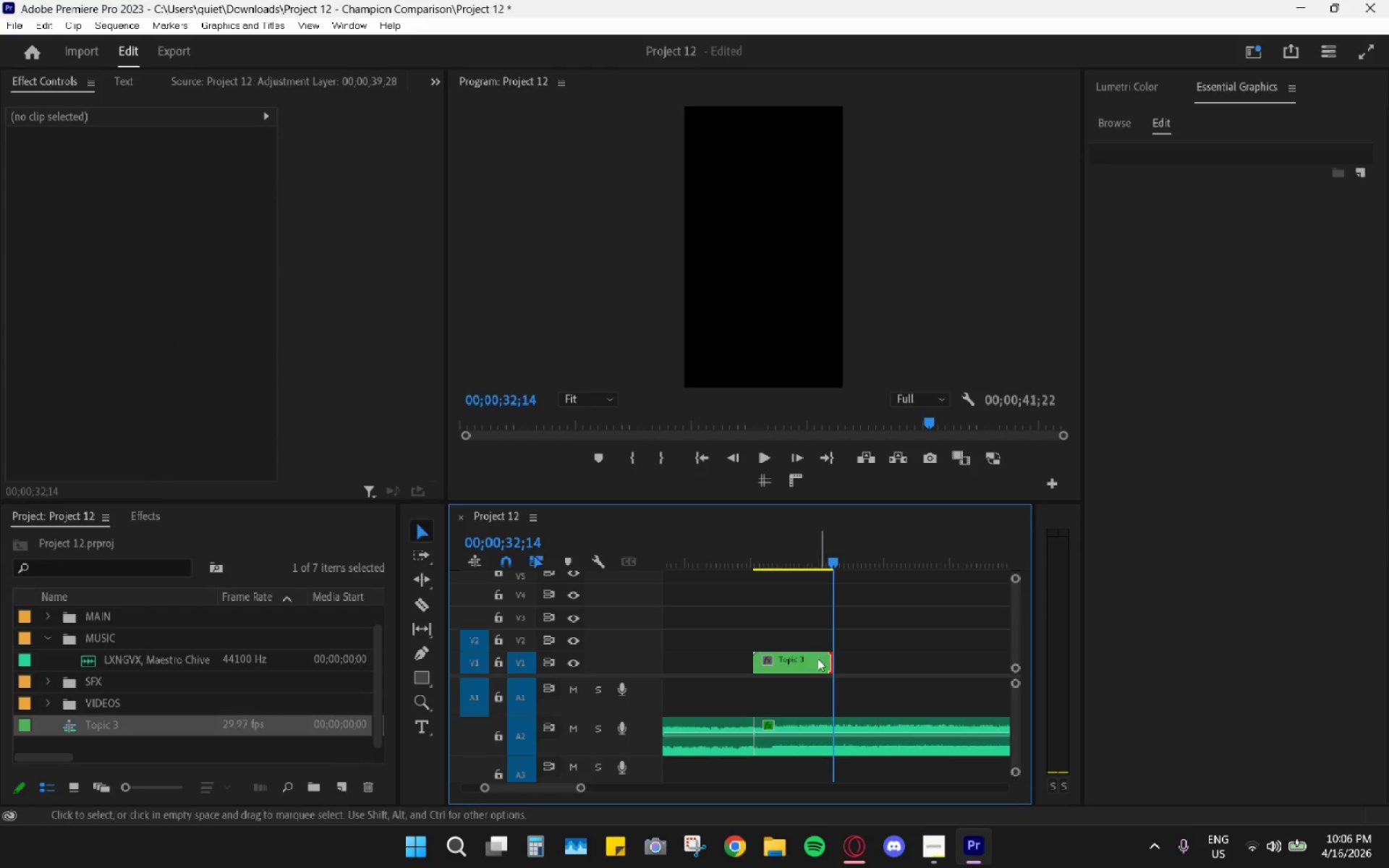 
left_click([815, 659])
 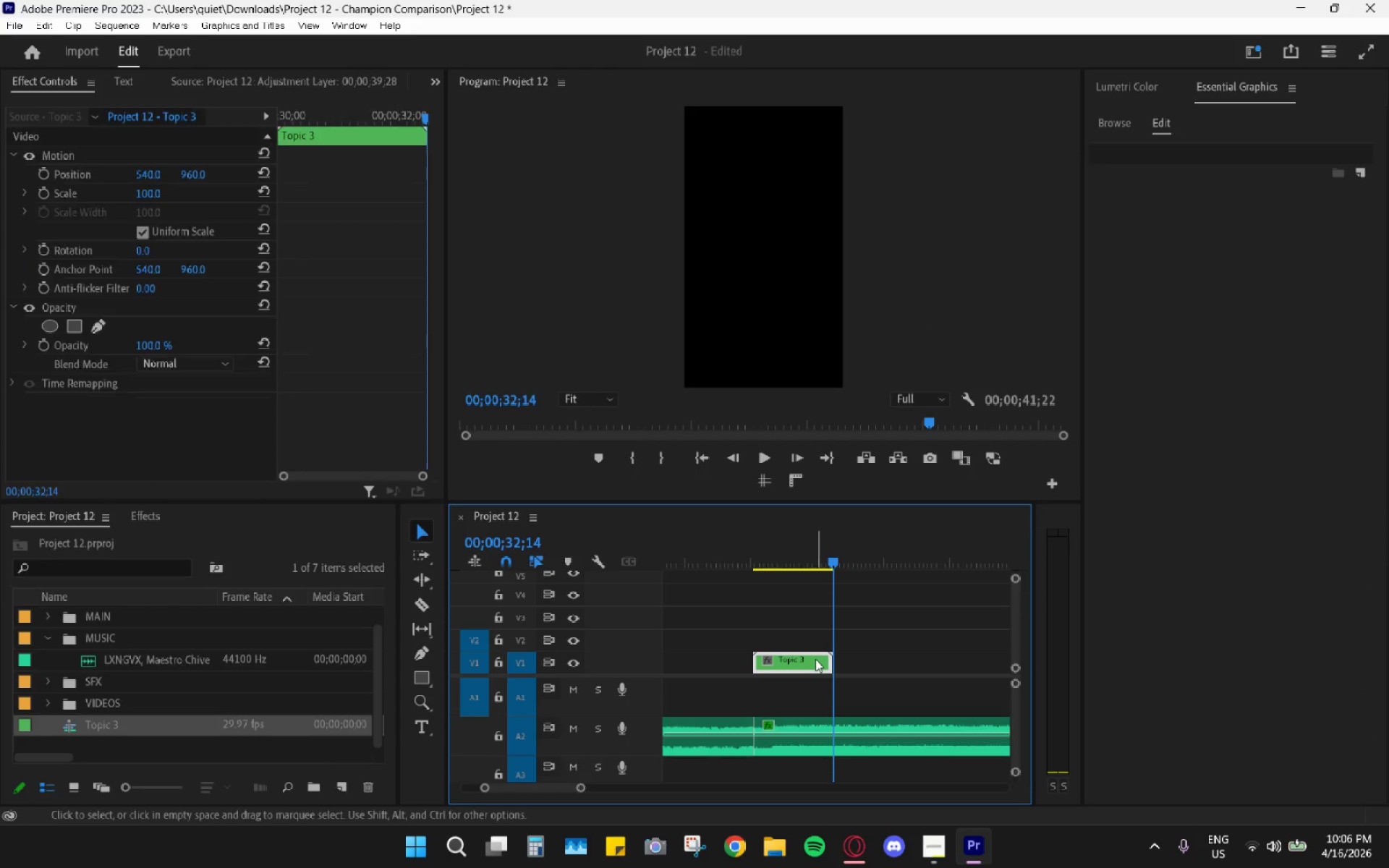 
right_click([815, 659])
 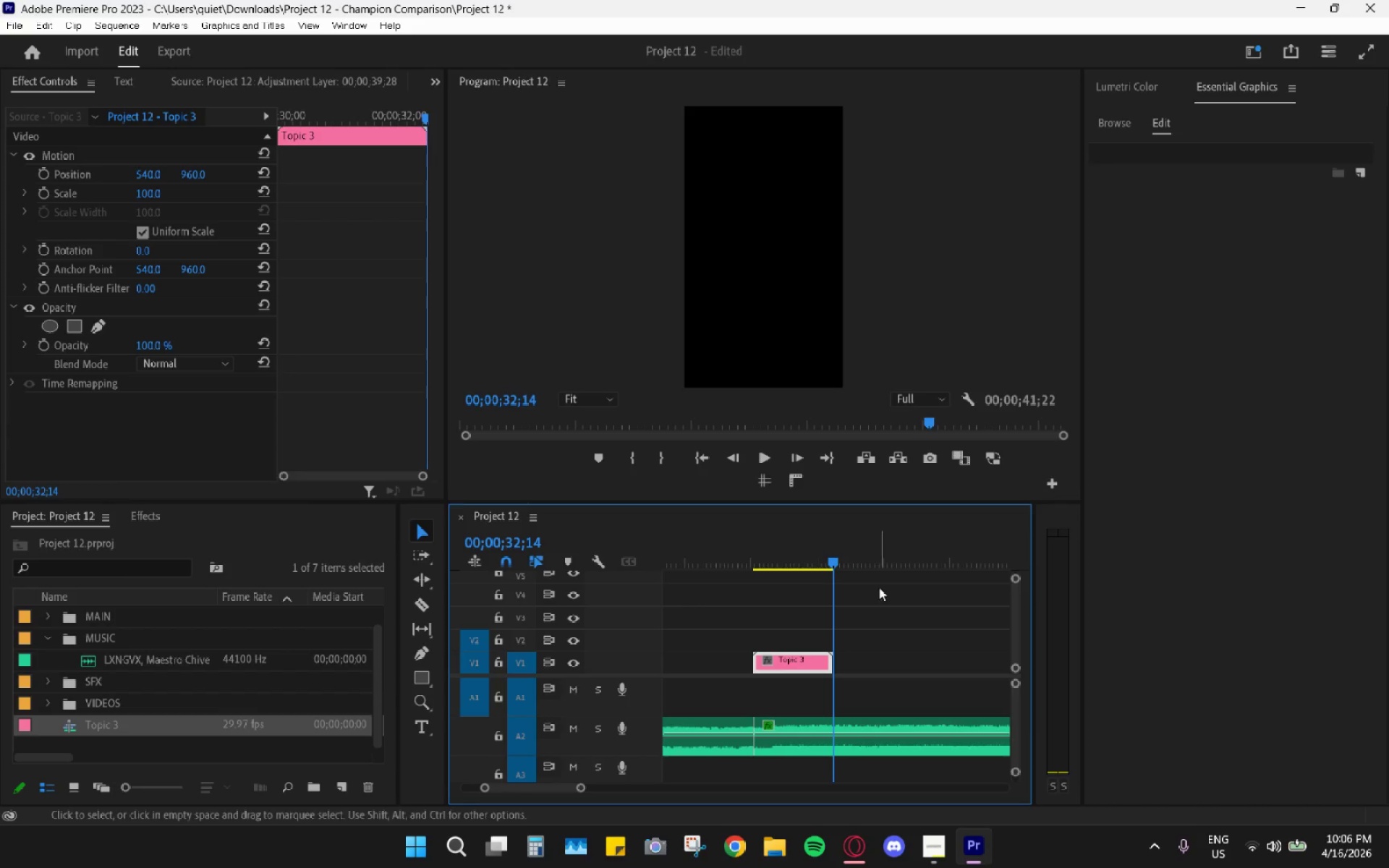 
hold_key(key=AltLeft, duration=0.53)
 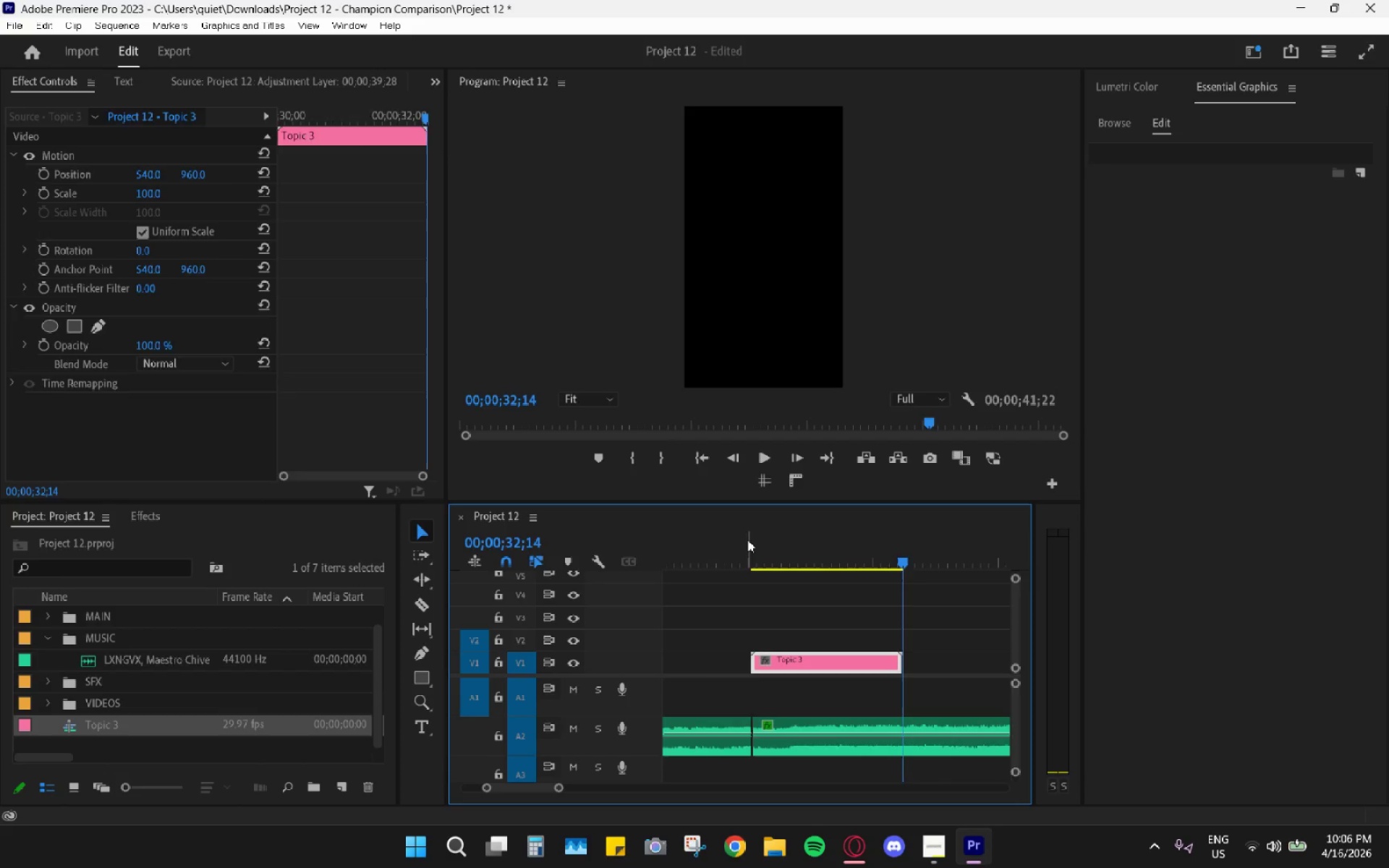 
left_click_drag(start_coordinate=[726, 543], to_coordinate=[739, 546])
 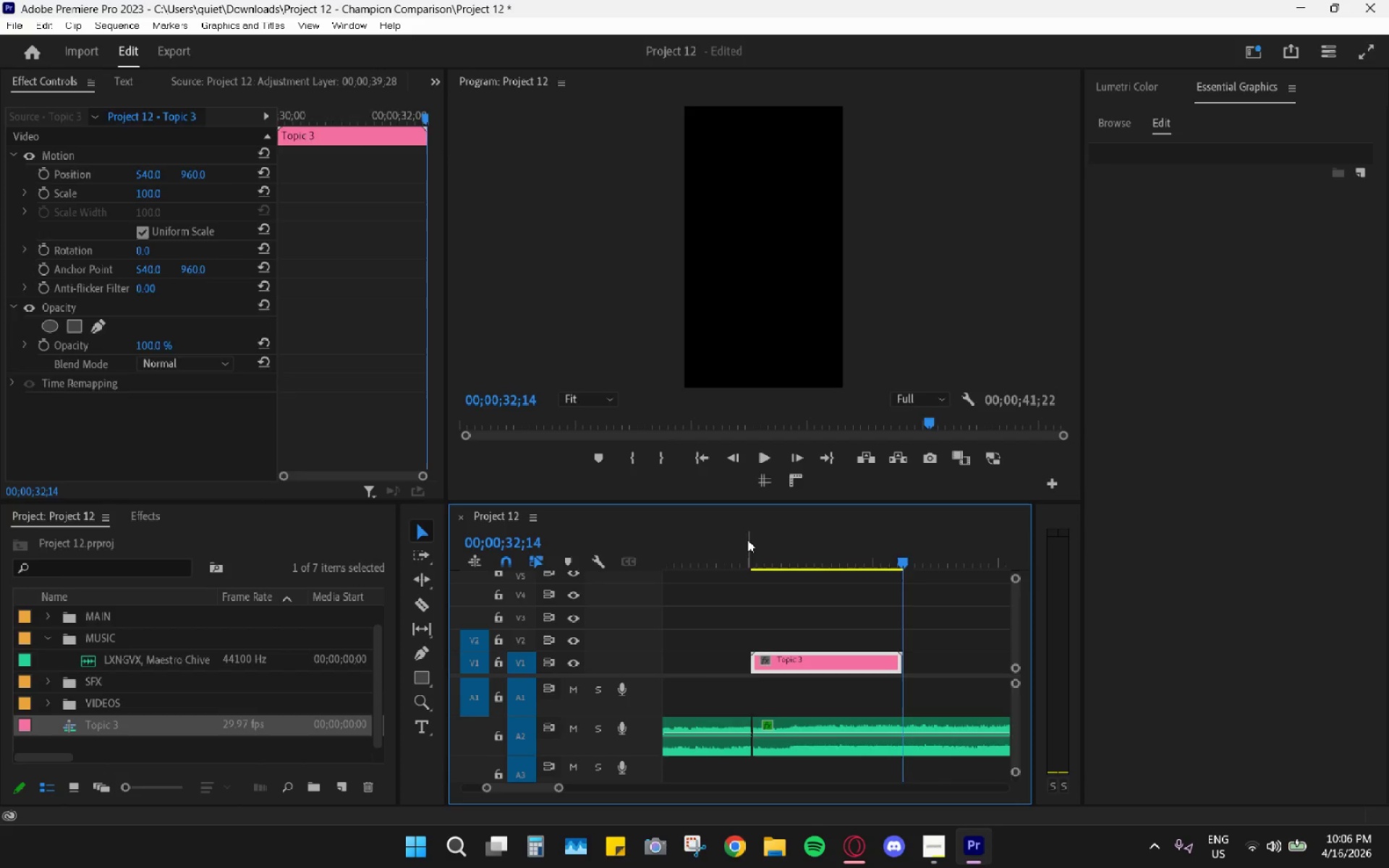 
scroll: coordinate [754, 637], scroll_direction: up, amount: 6.0
 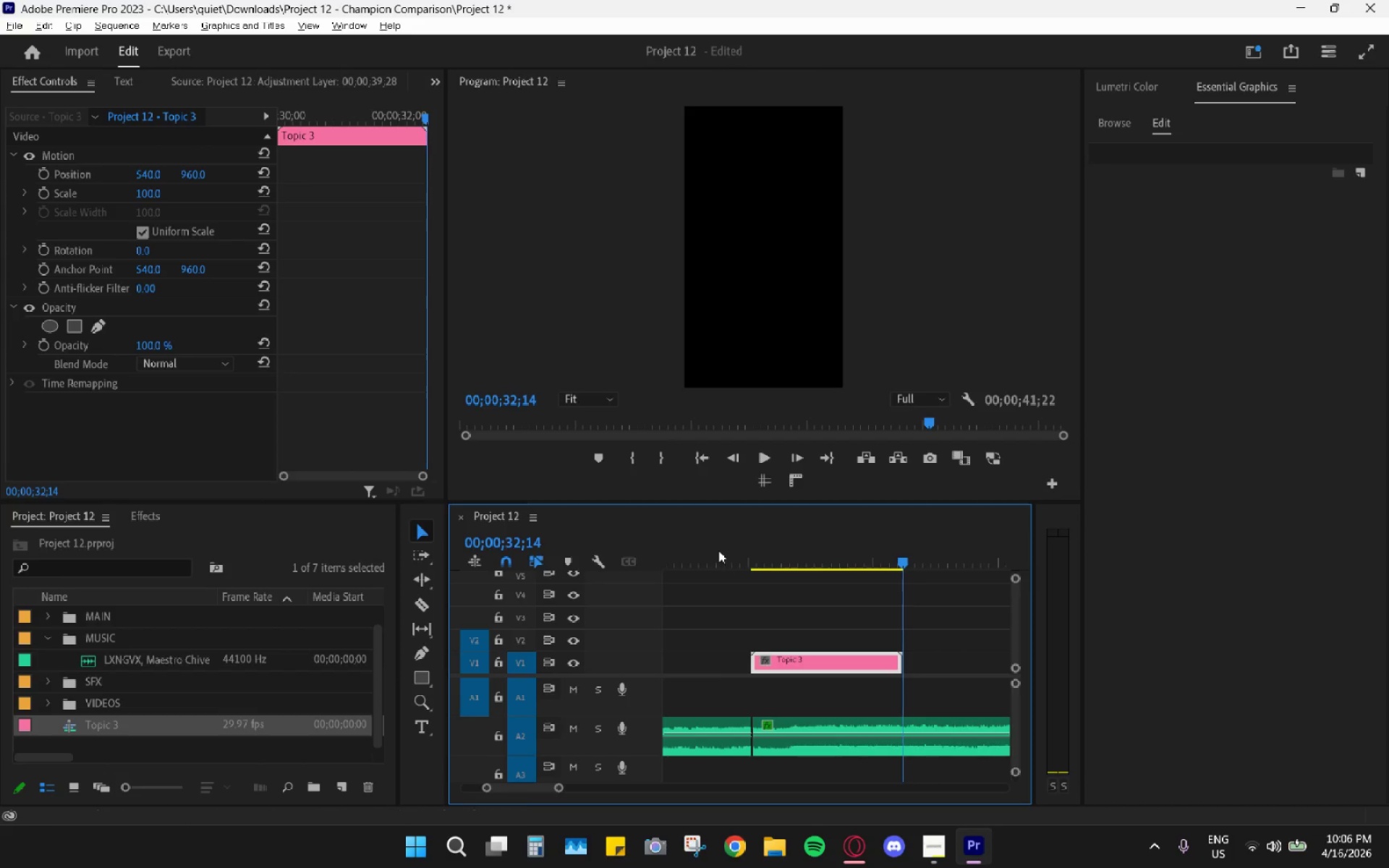 
left_click_drag(start_coordinate=[747, 540], to_coordinate=[753, 548])
 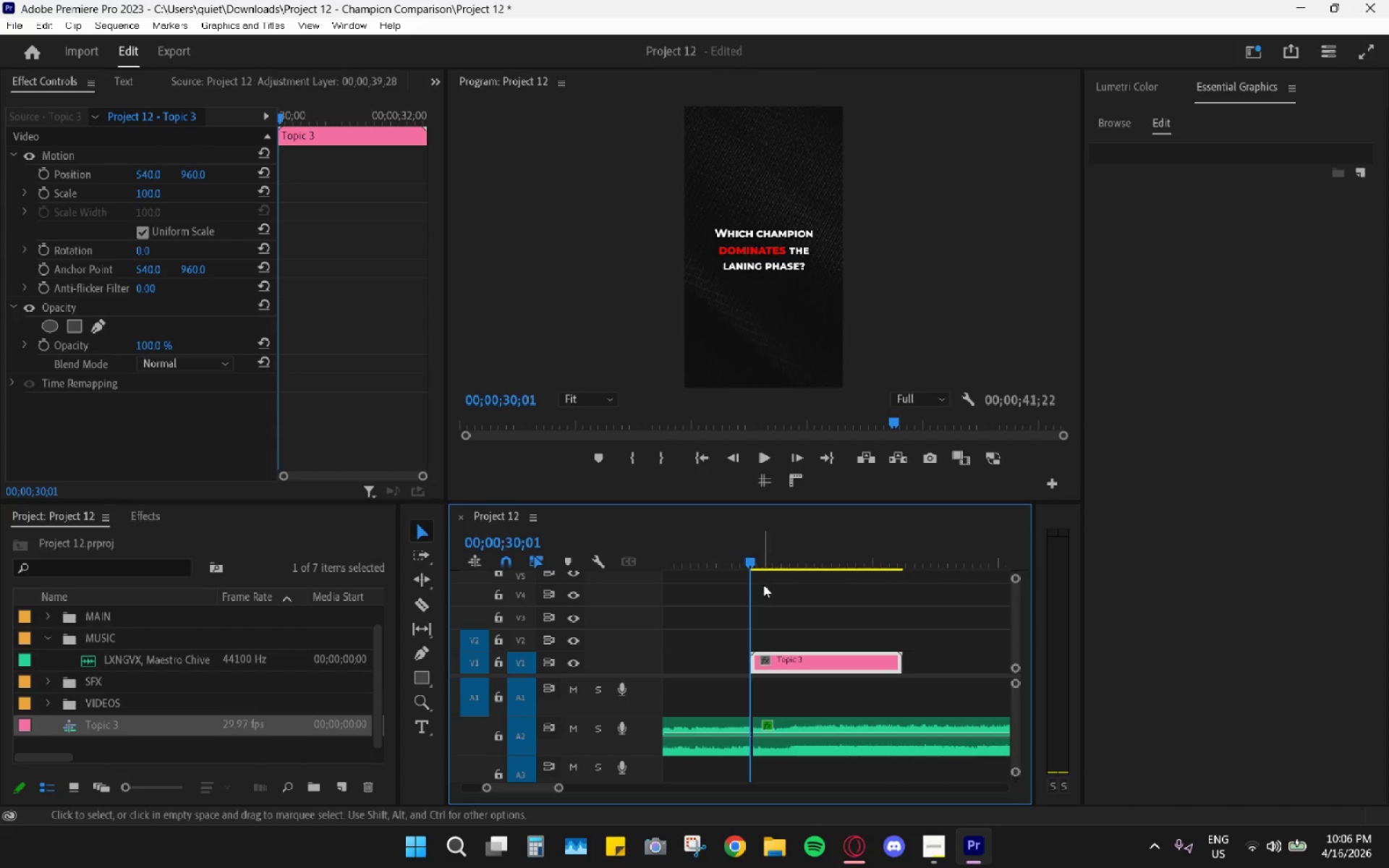 
key(Alt+AltLeft)
 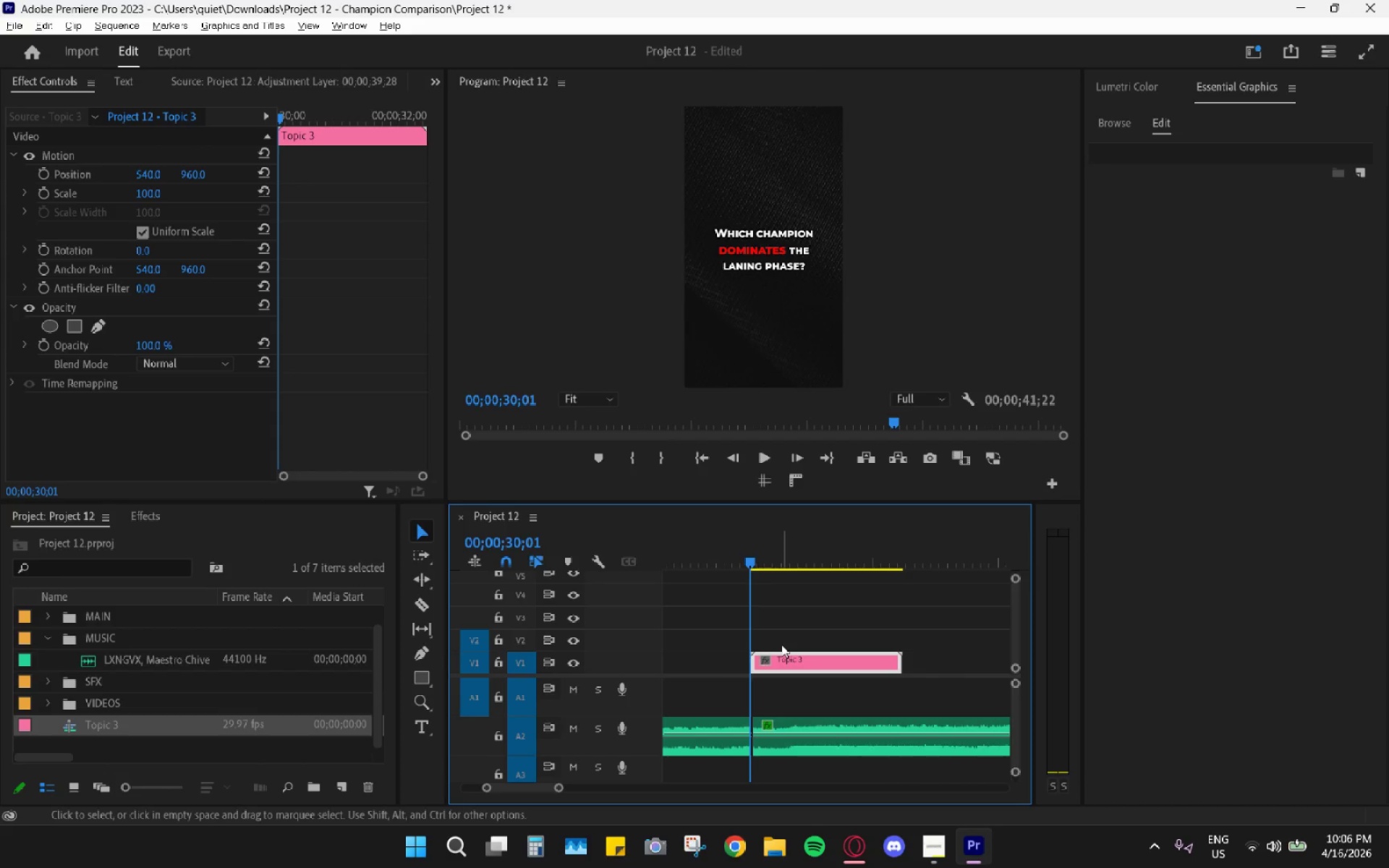 
key(Space)
 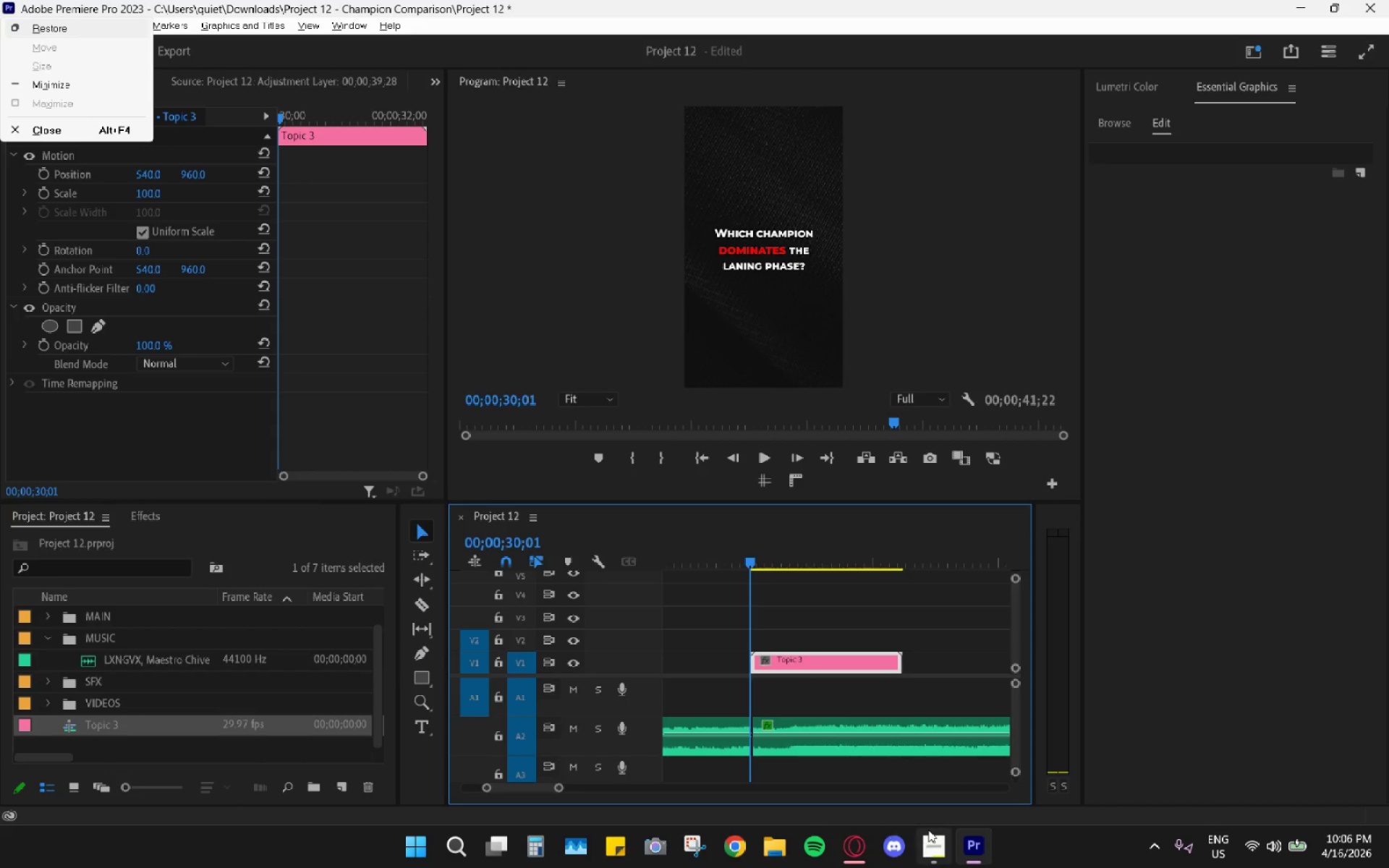 
left_click([931, 848])